 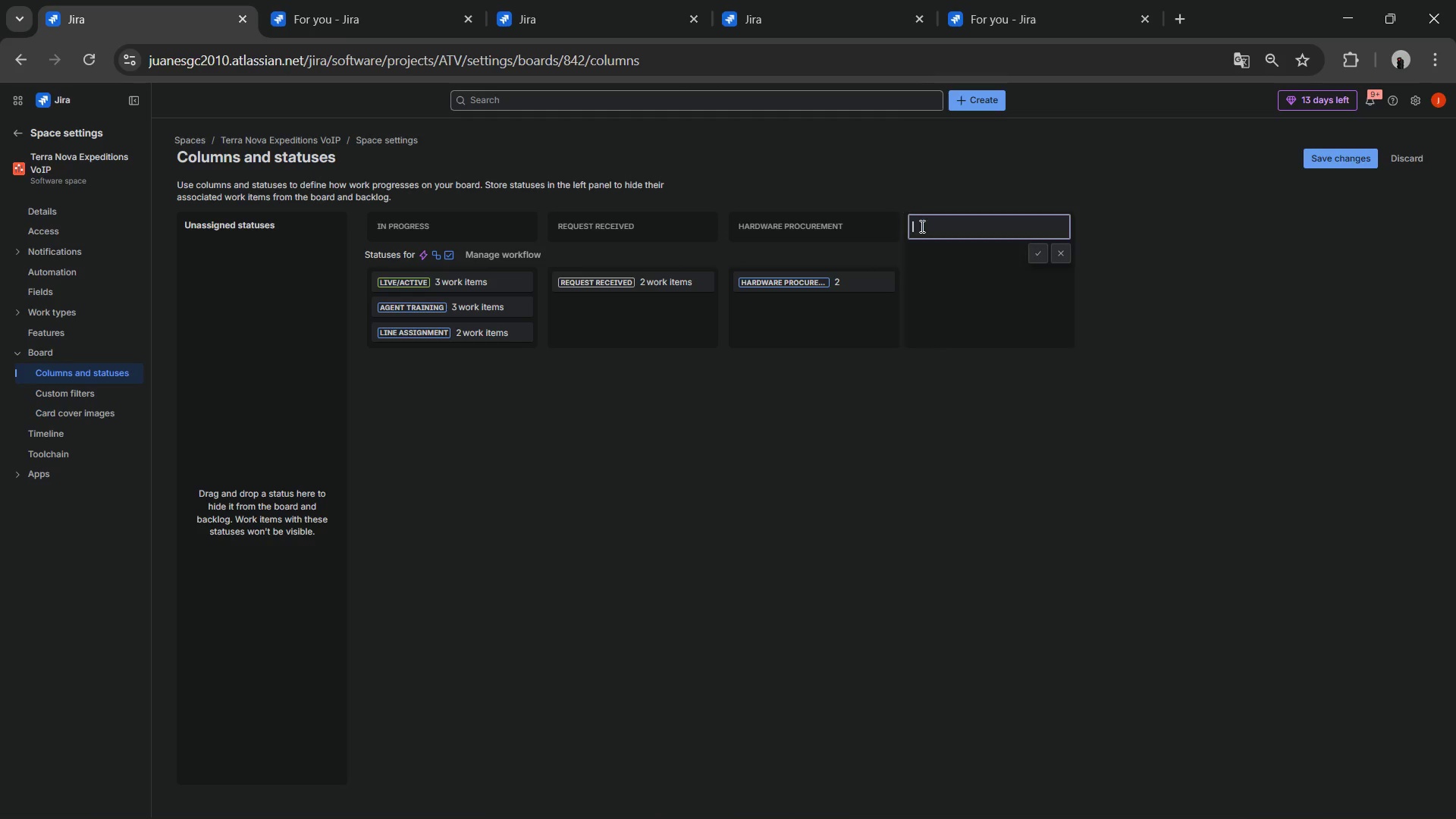 
key(Control+V)
 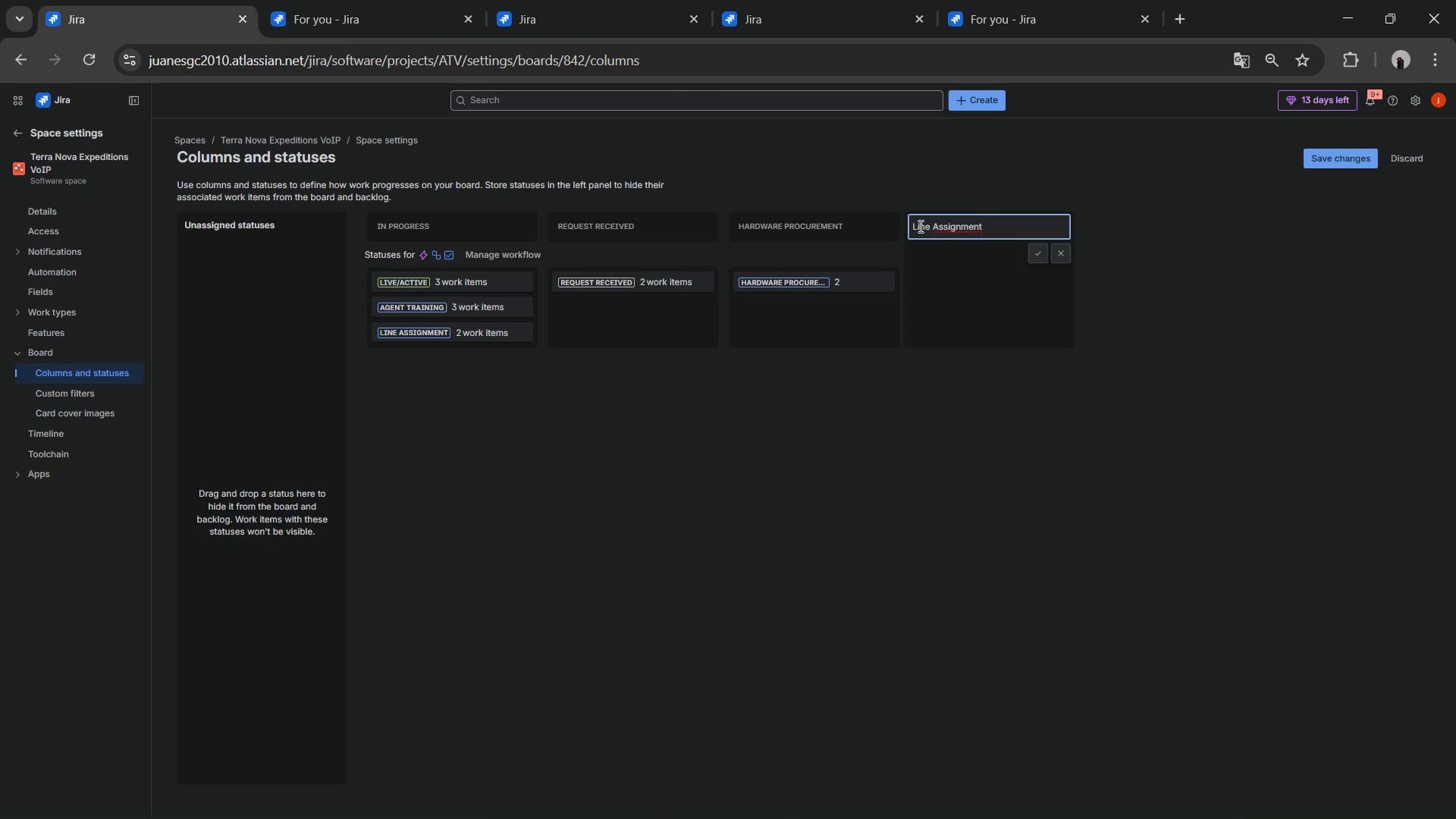 
key(Enter)
 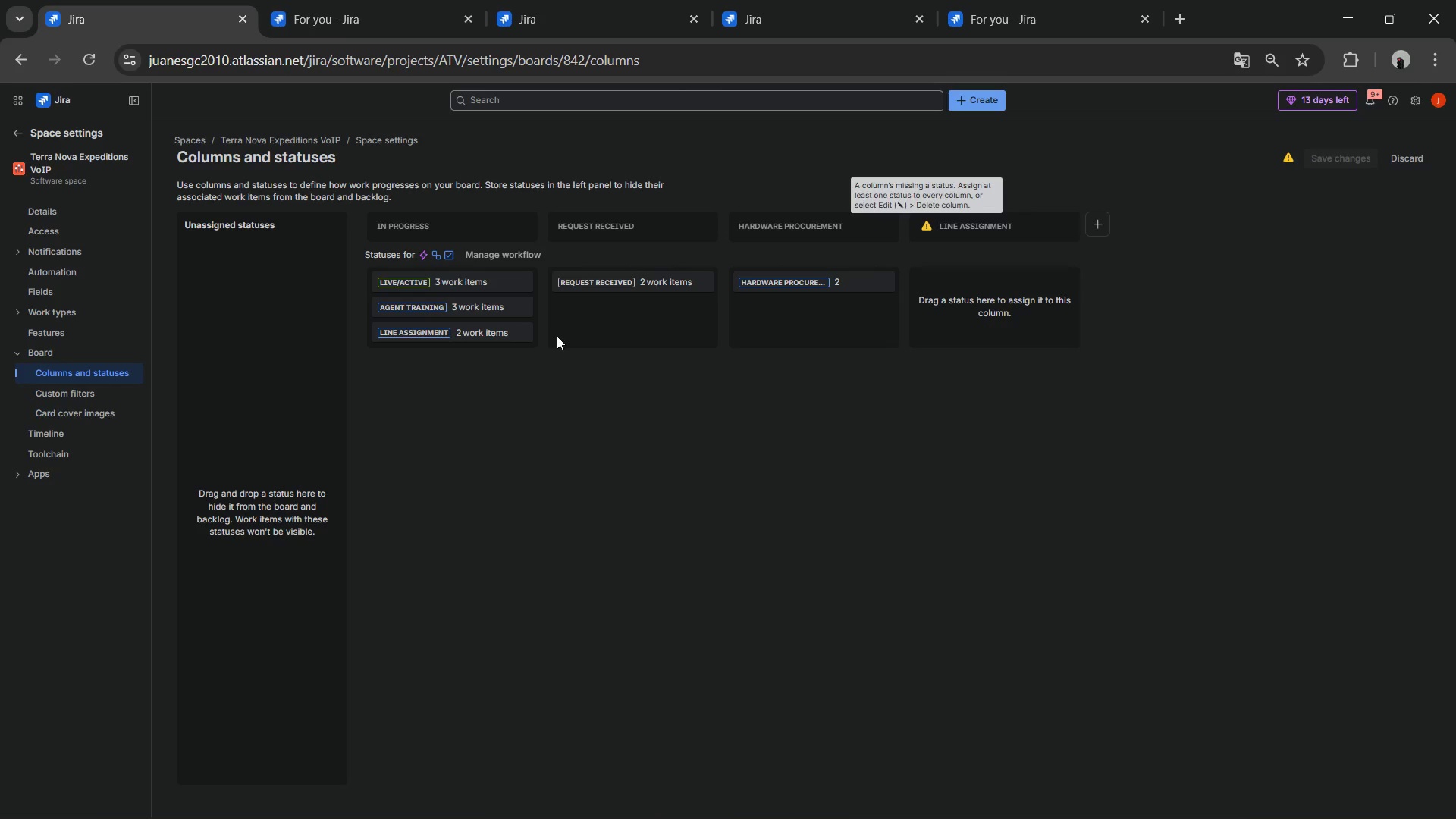 
left_click_drag(start_coordinate=[491, 334], to_coordinate=[1027, 305])
 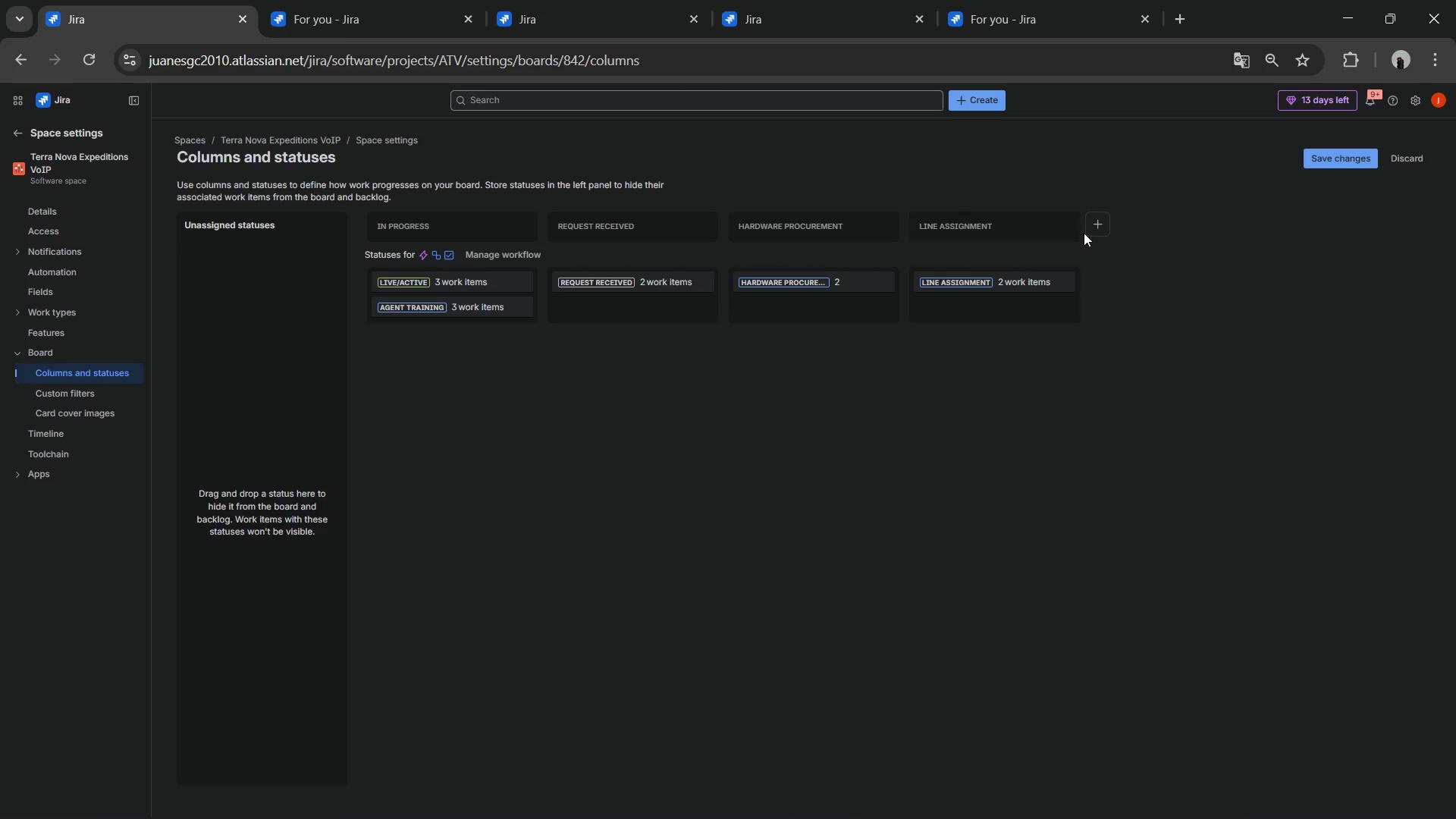 
key(Alt+AltLeft)
 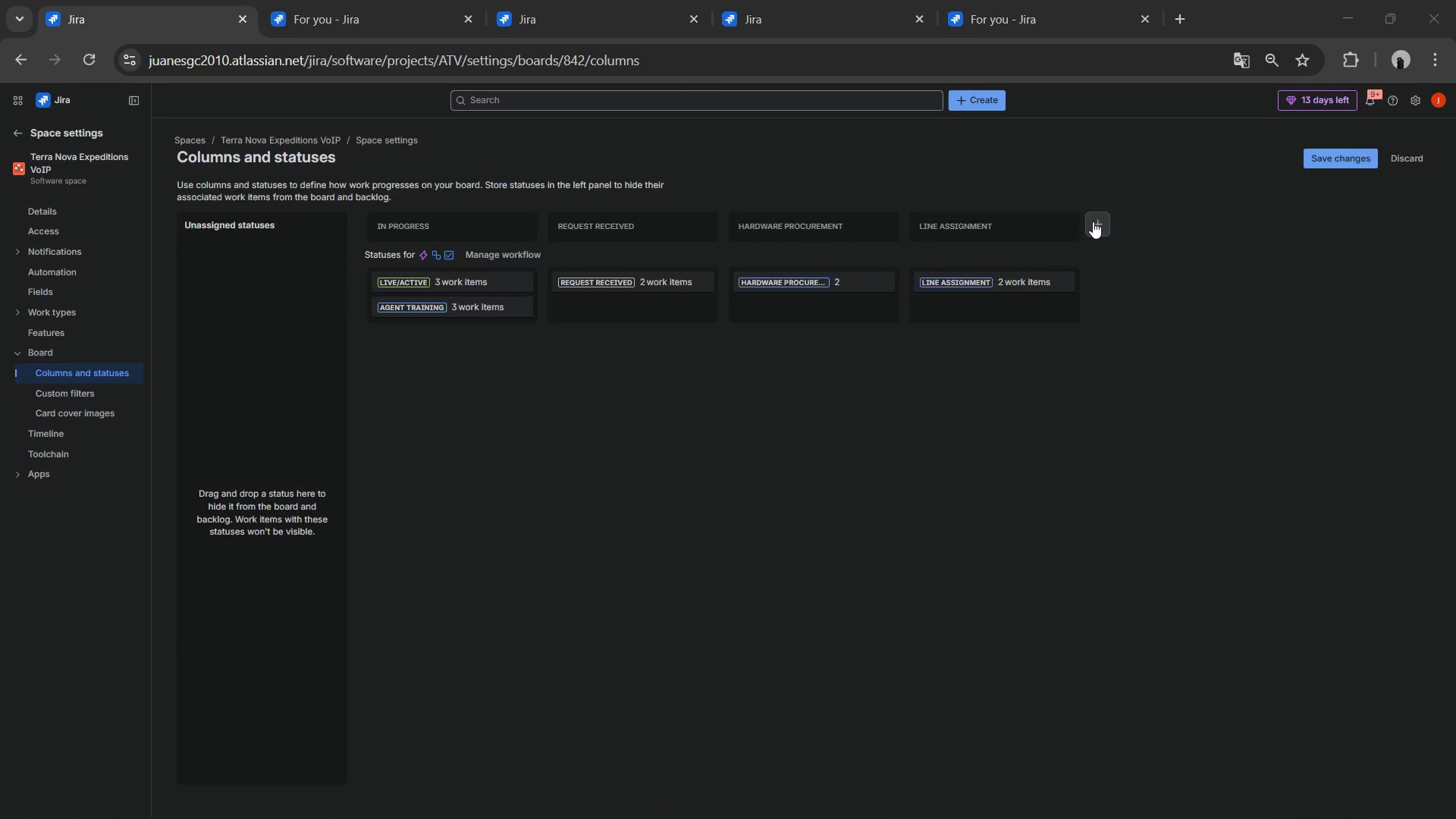 
key(Alt+Tab)